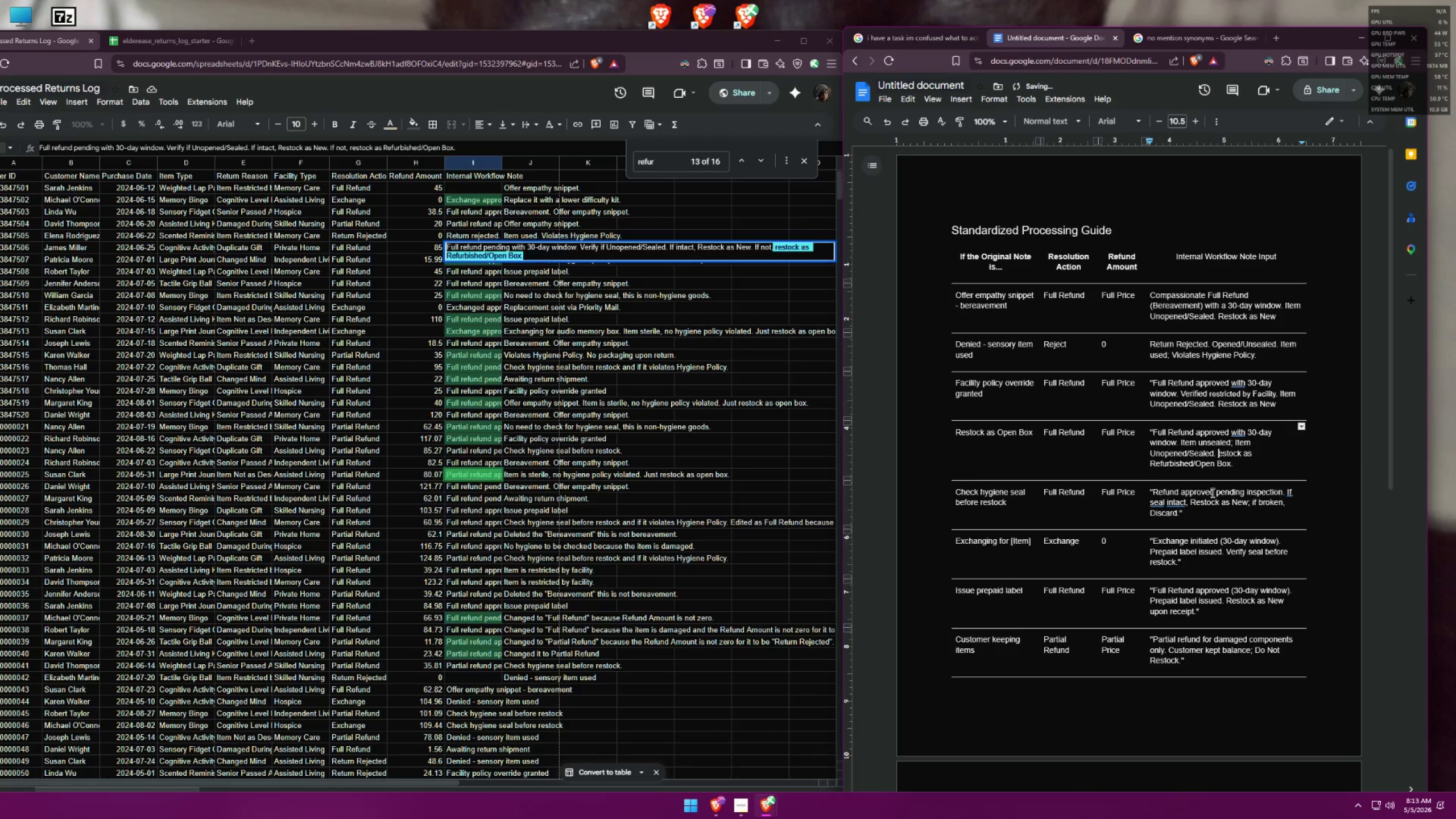 
key(Backspace)
 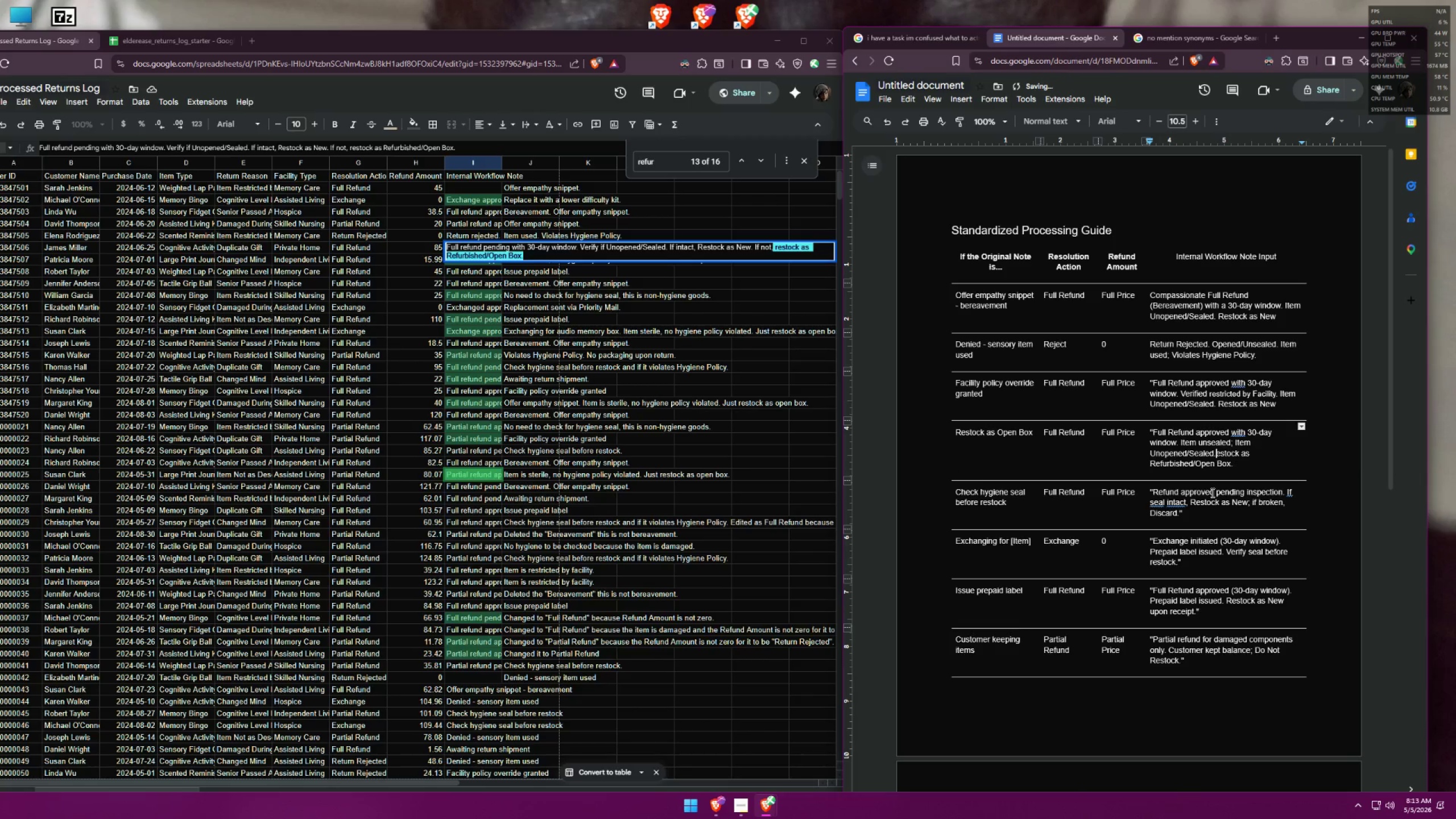 
key(Space)
 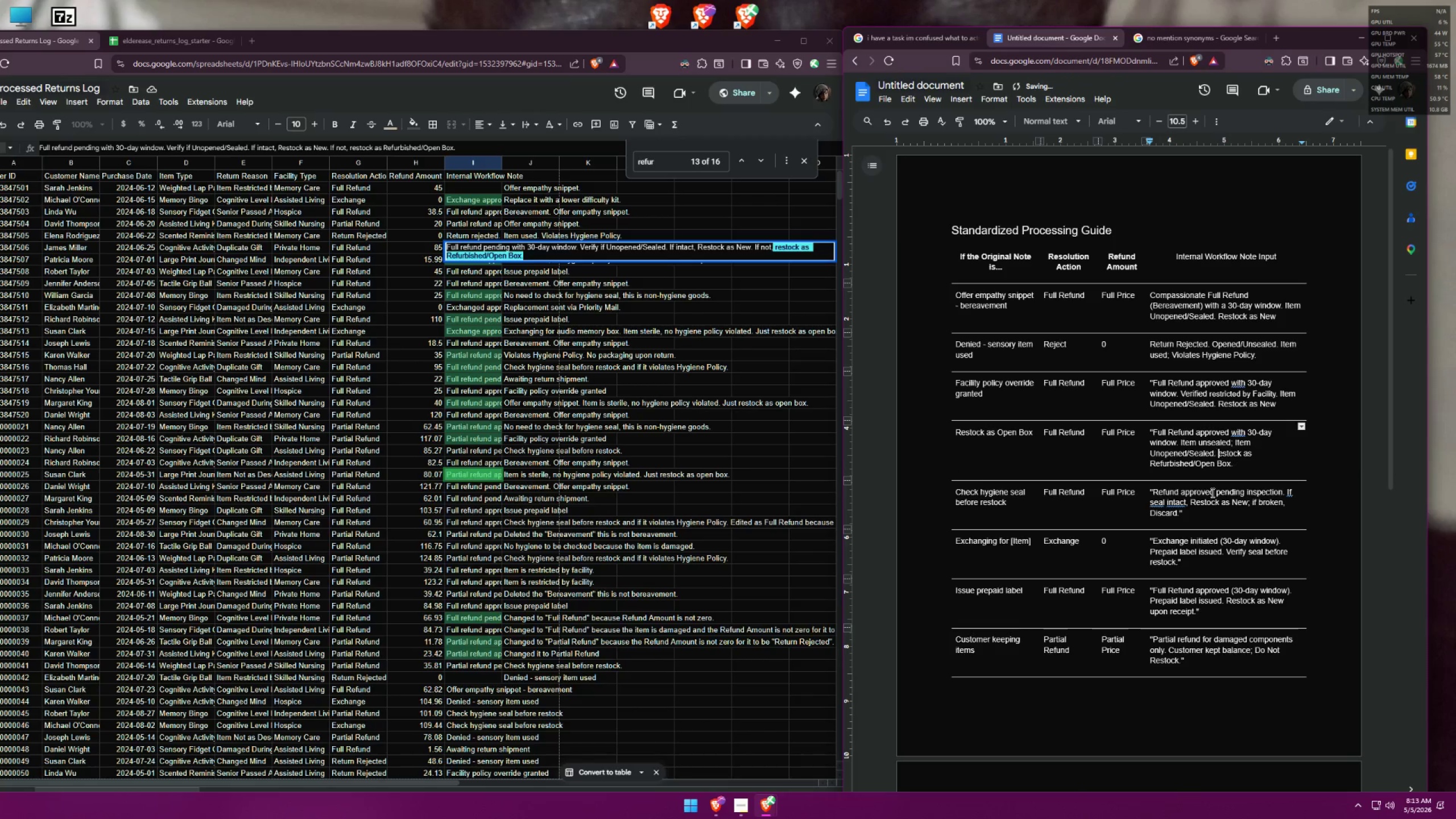 
key(Shift+ShiftLeft)
 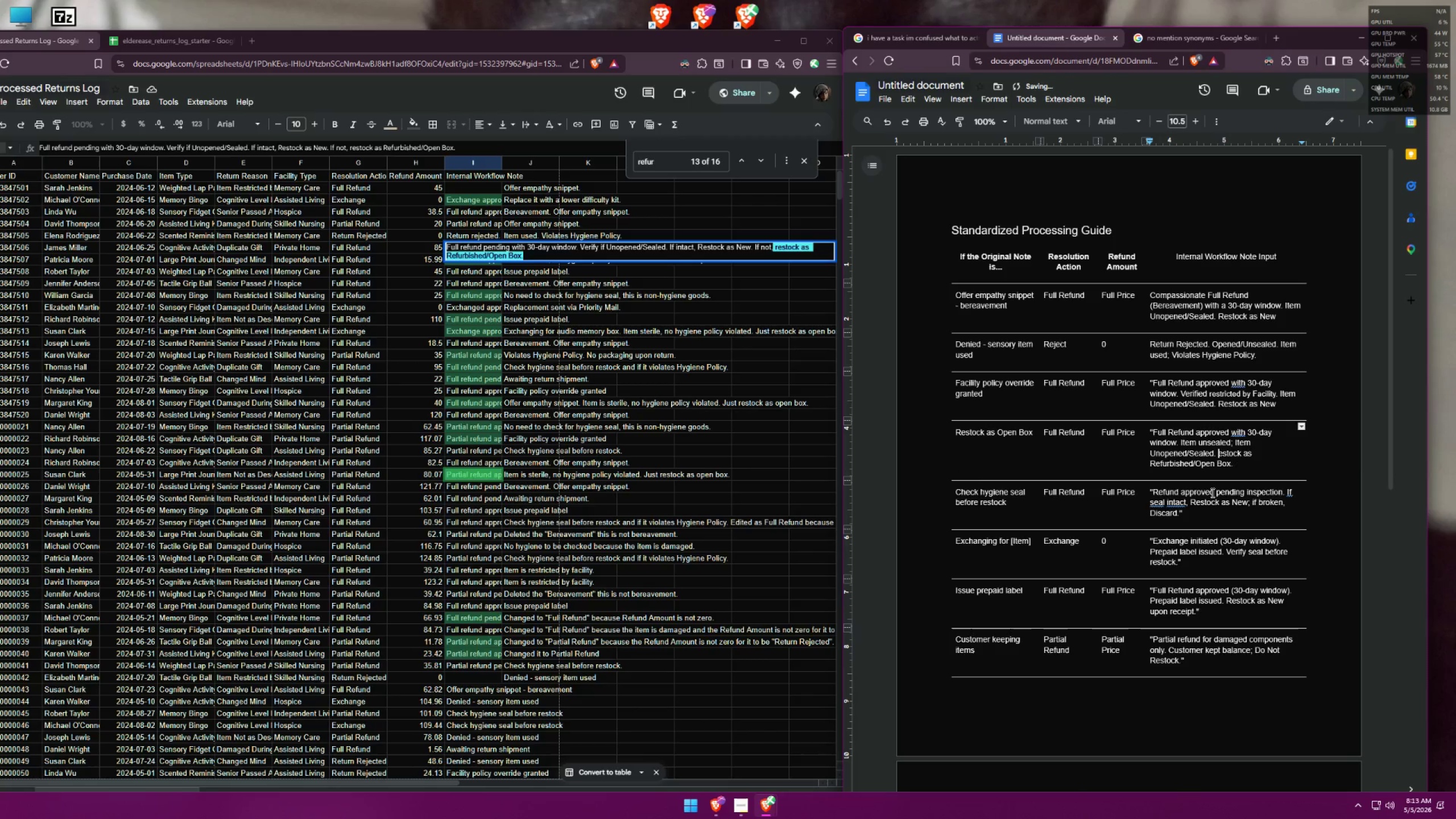 
key(Shift+R)
 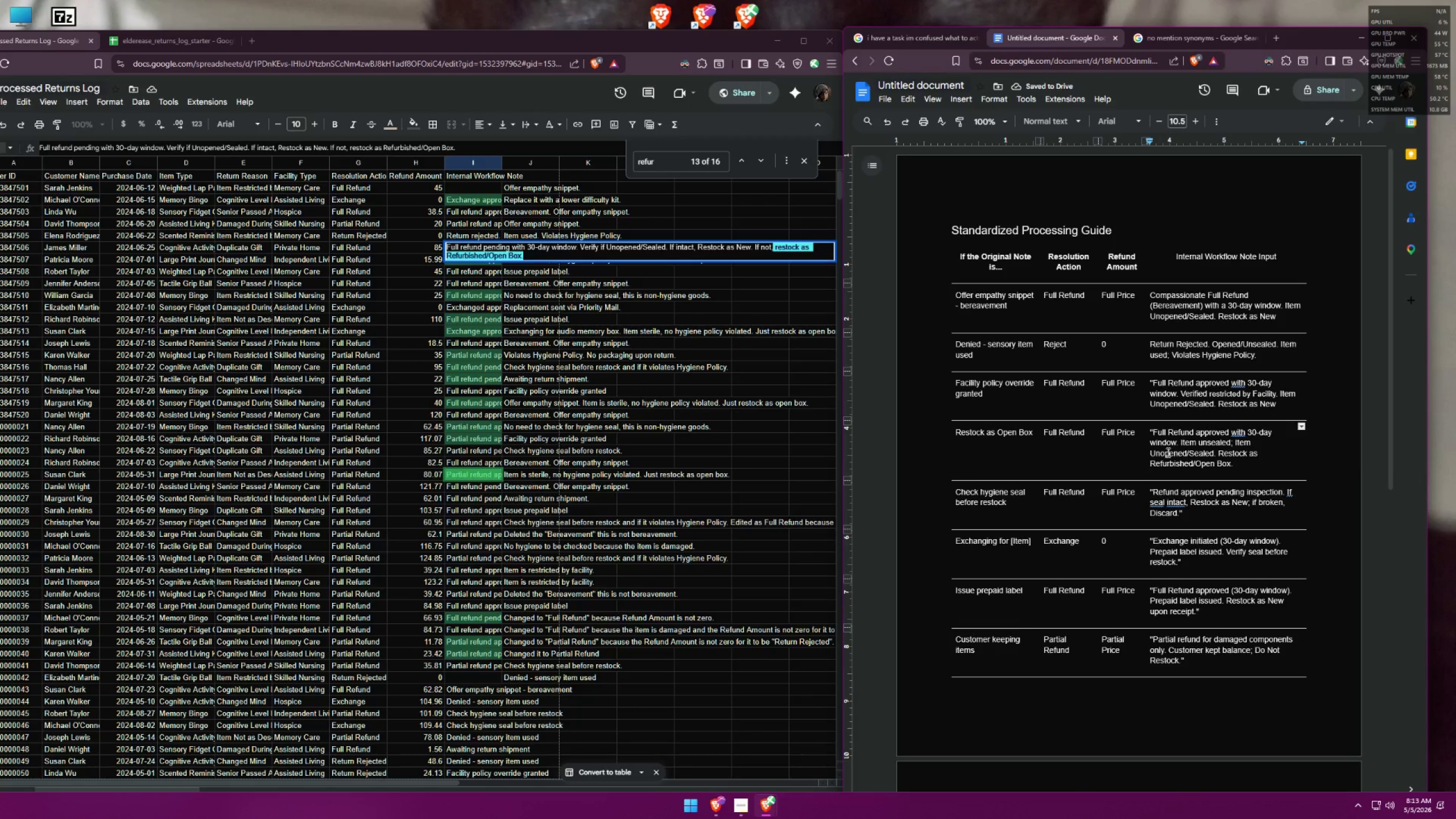 
left_click_drag(start_coordinate=[1163, 452], to_coordinate=[1150, 452])
 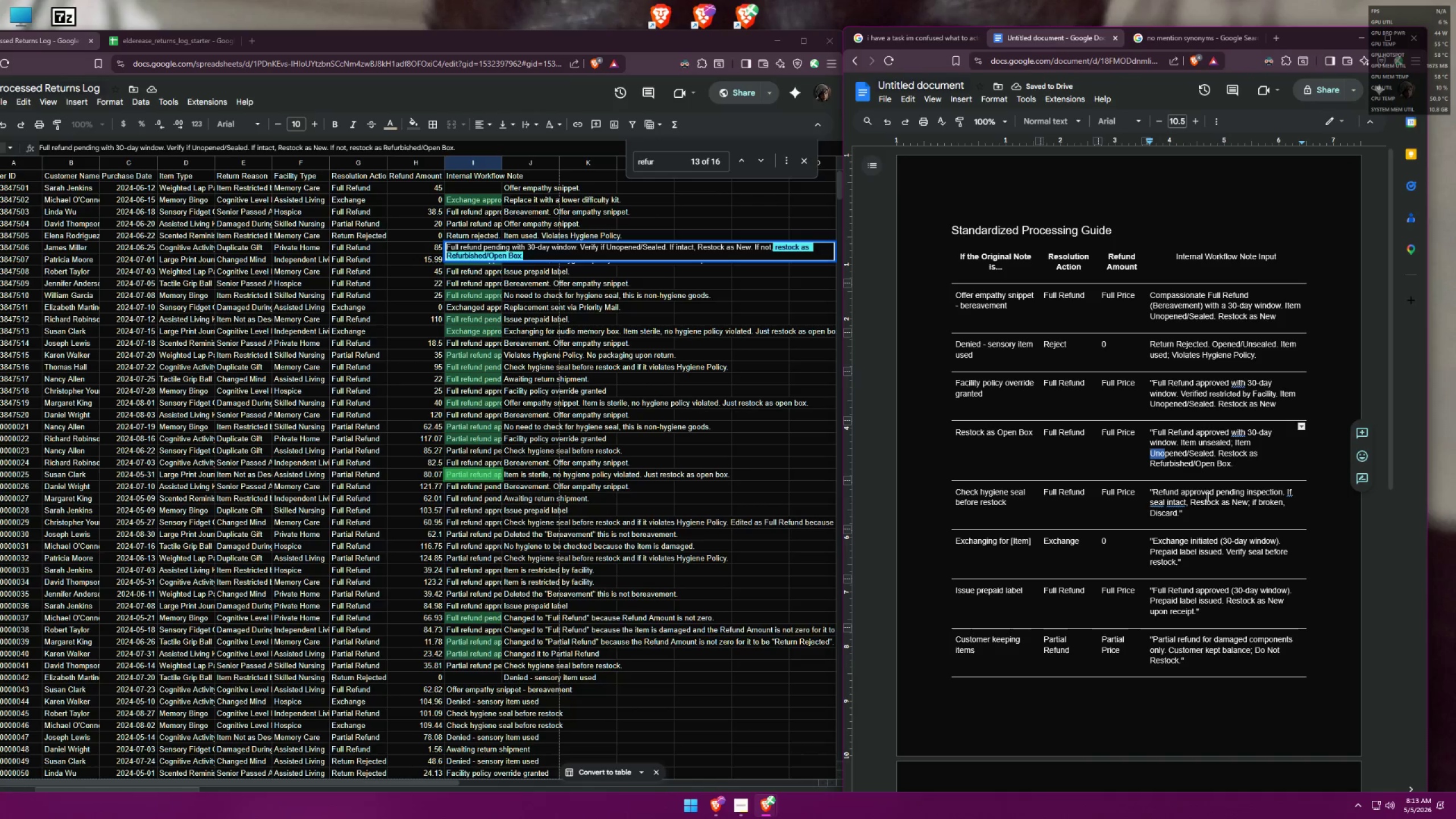 
key(Shift+O)
 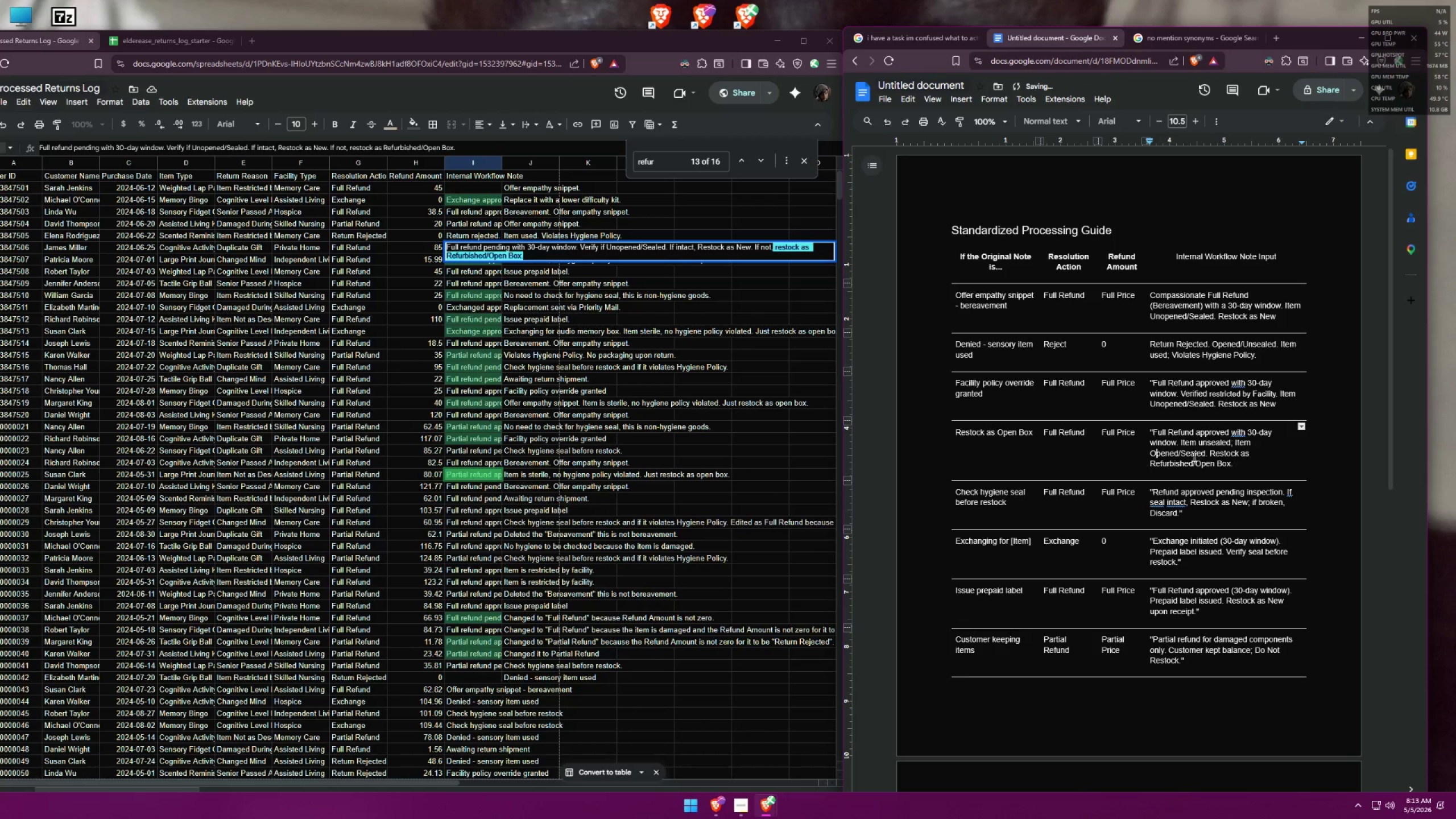 
left_click([1181, 450])
 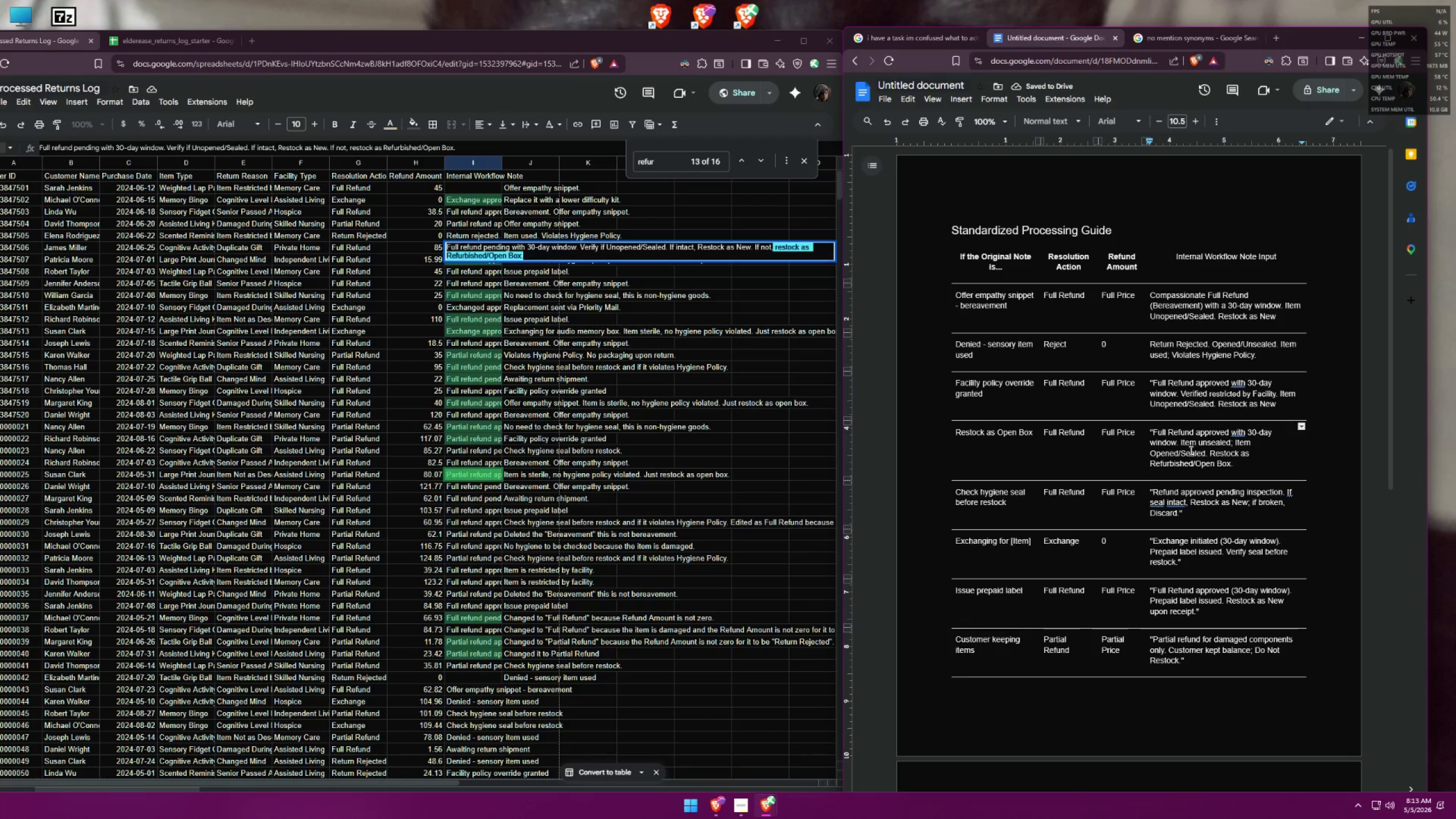 
left_click_drag(start_coordinate=[1188, 453], to_coordinate=[1179, 452])
 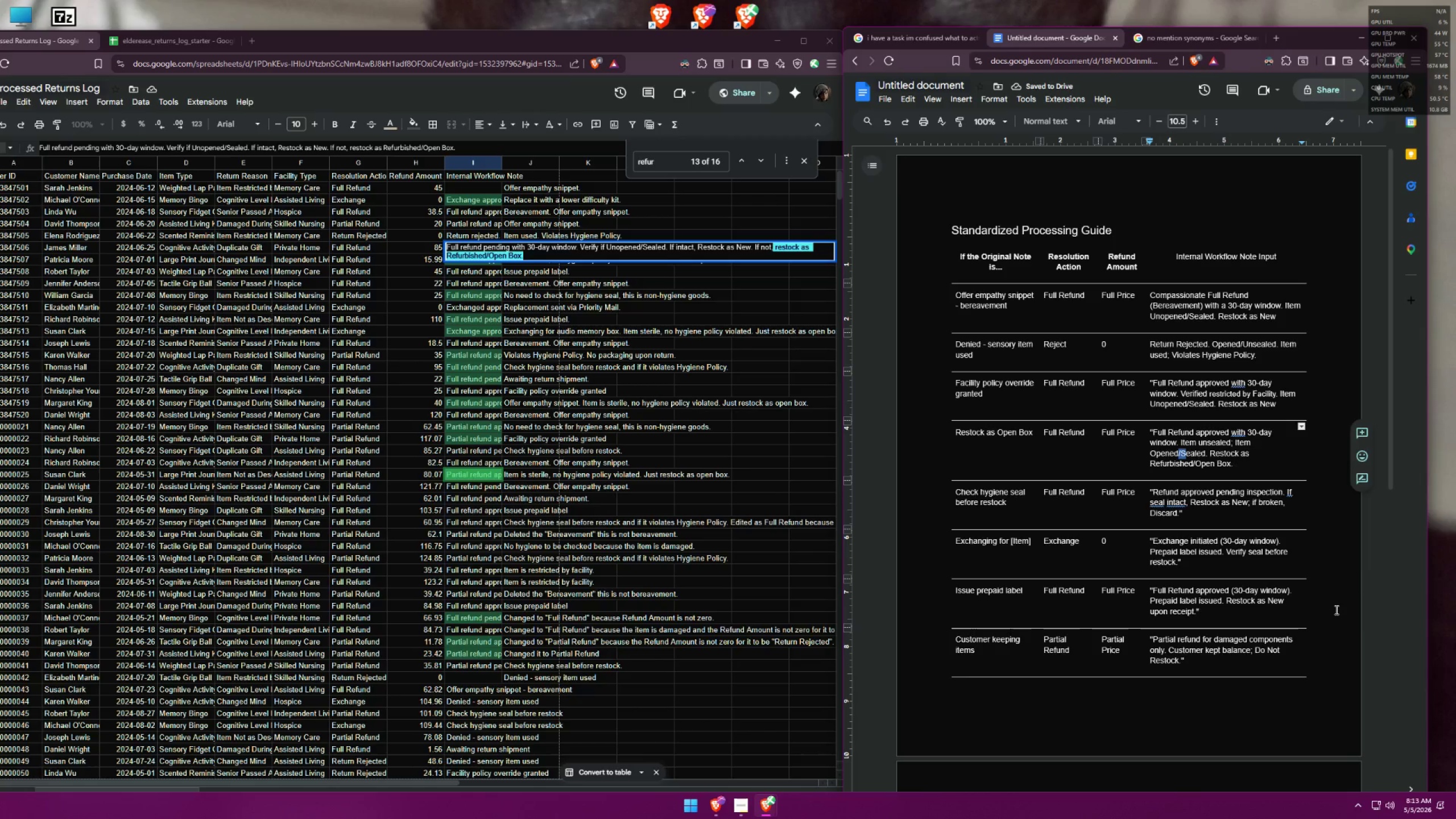 
key(Backspace)
type( but s)
 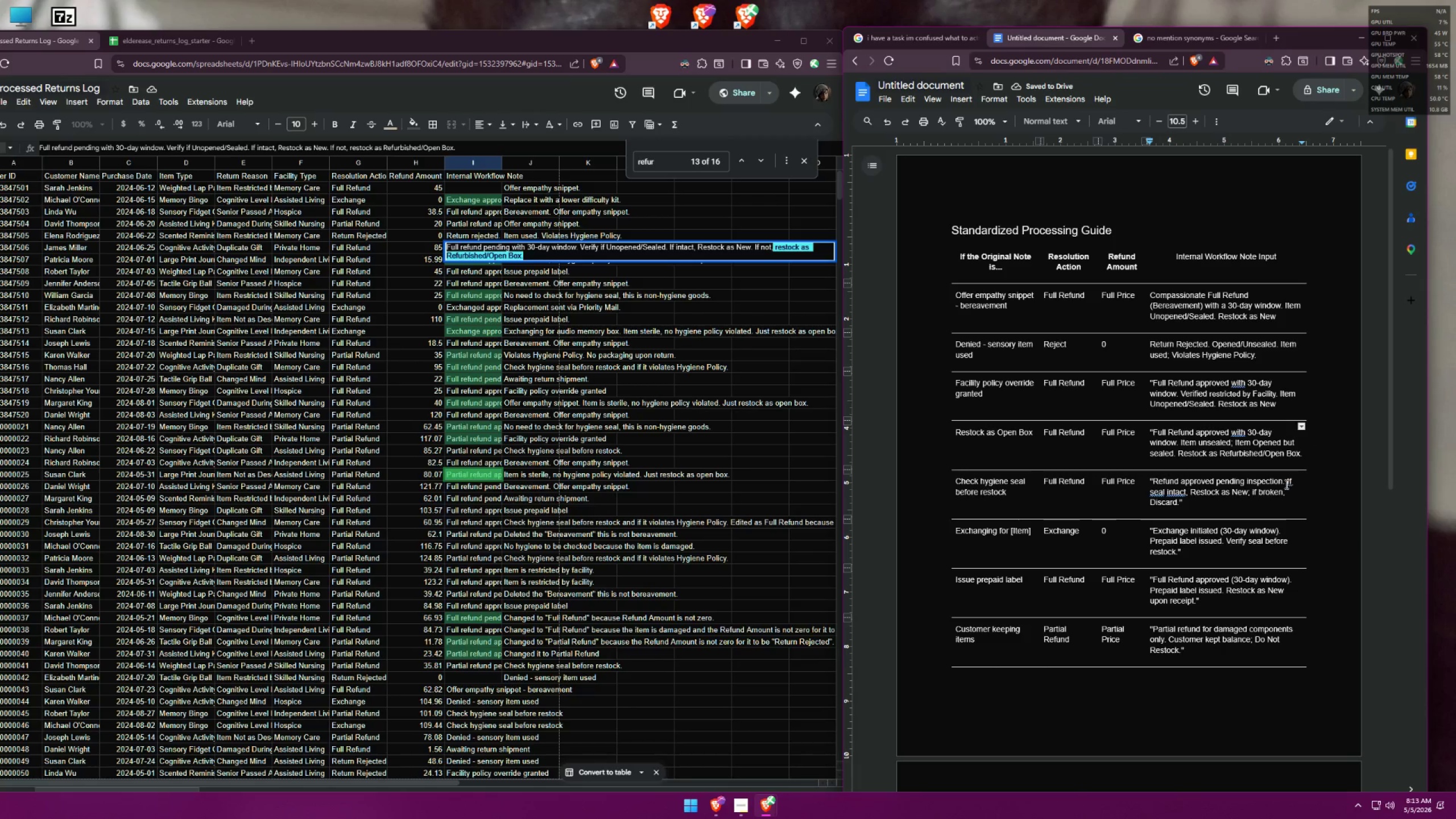 
key(Backspace)
 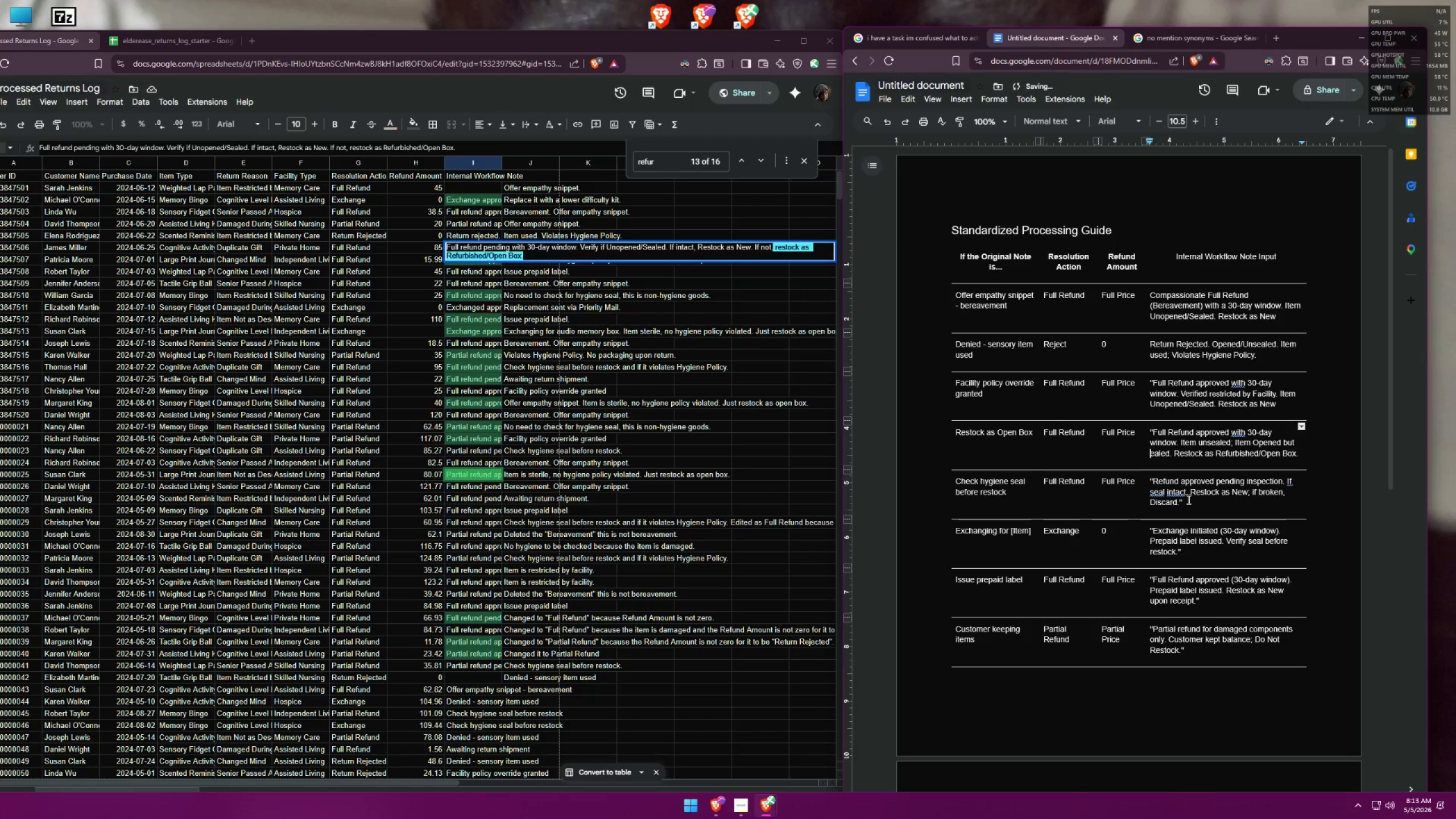 
key(Shift+ShiftLeft)
 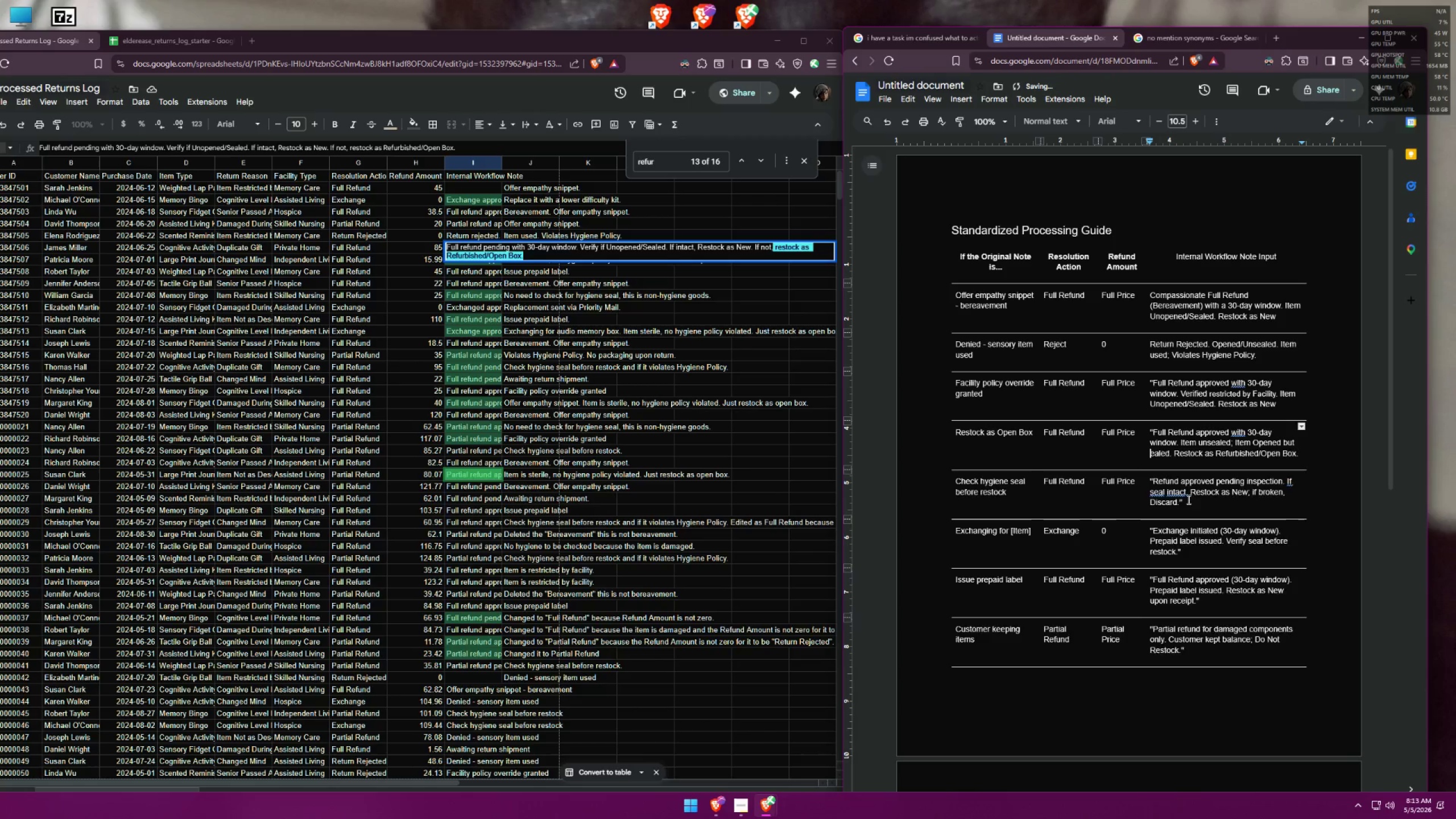 
key(Shift+S)
 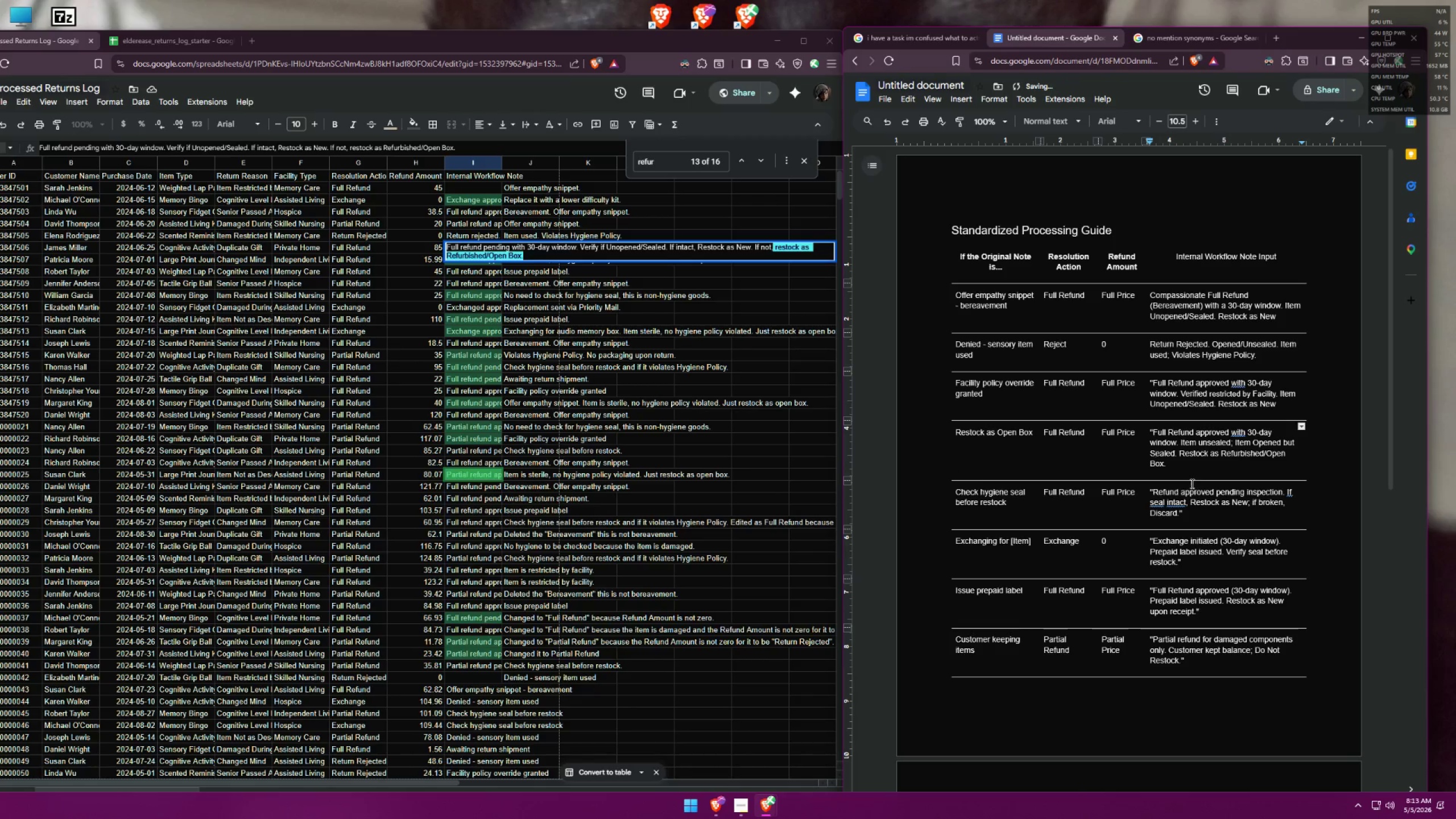 
left_click([1202, 469])
 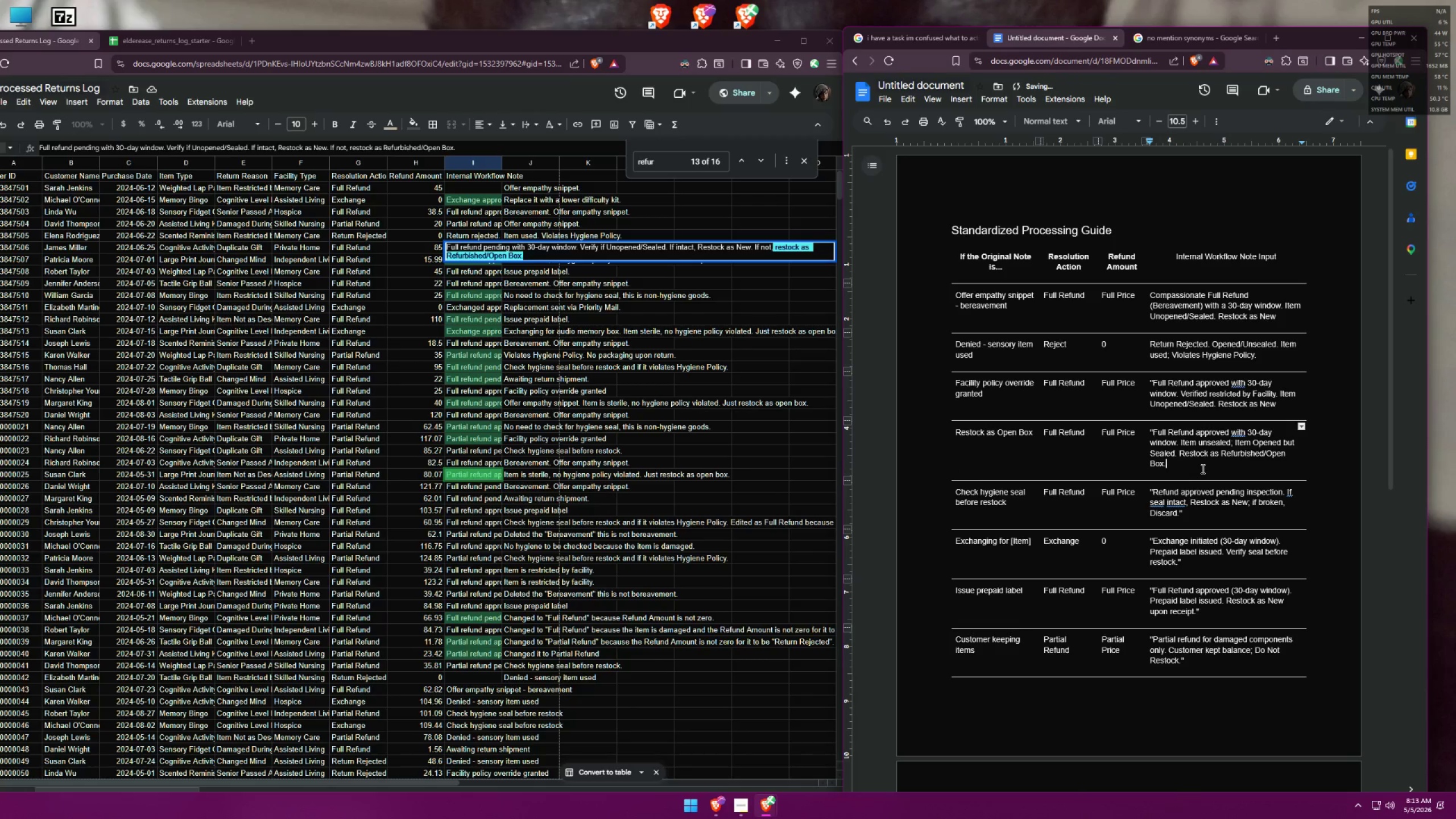 
key(Space)
 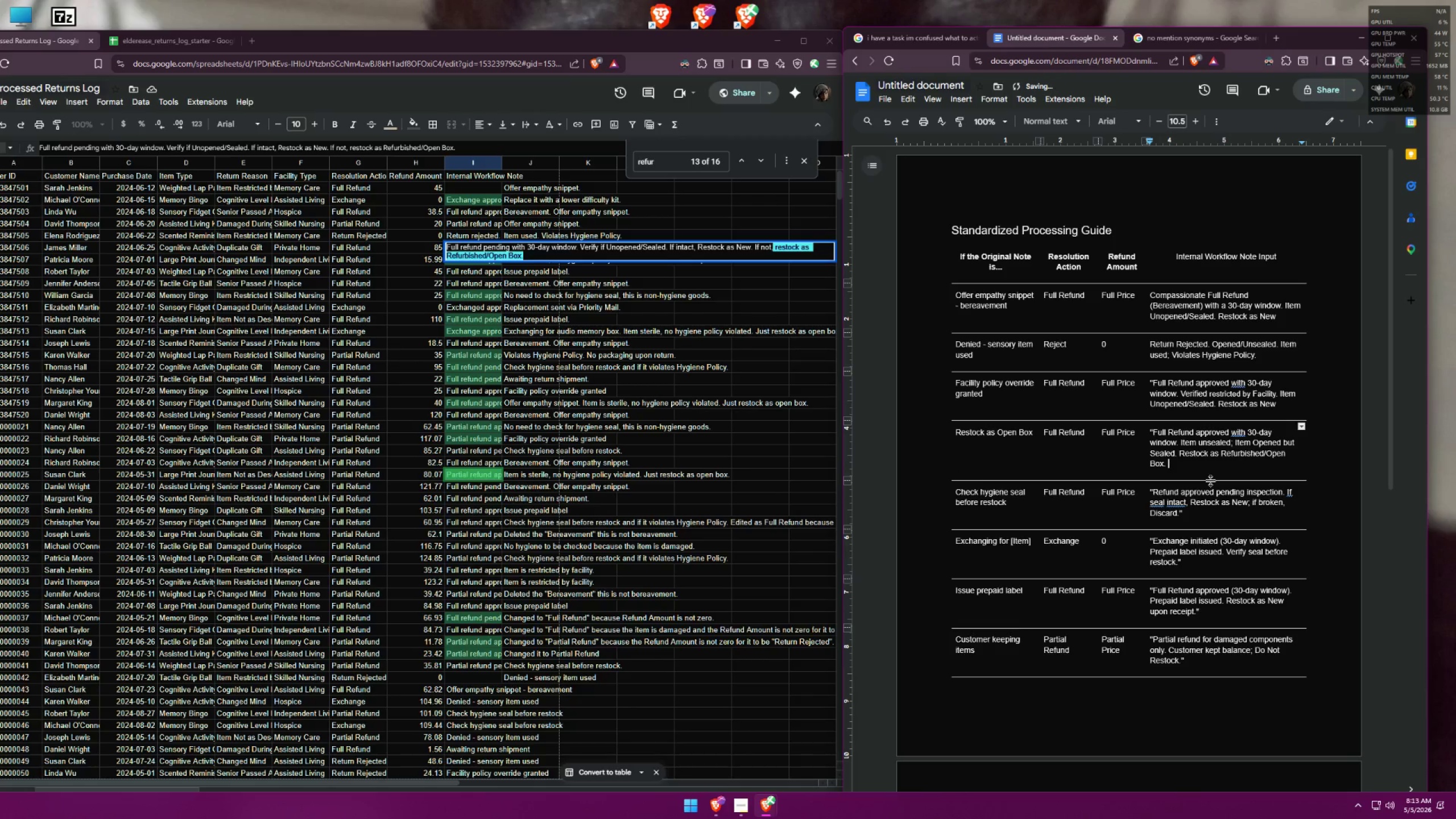 
key(Shift+9)
 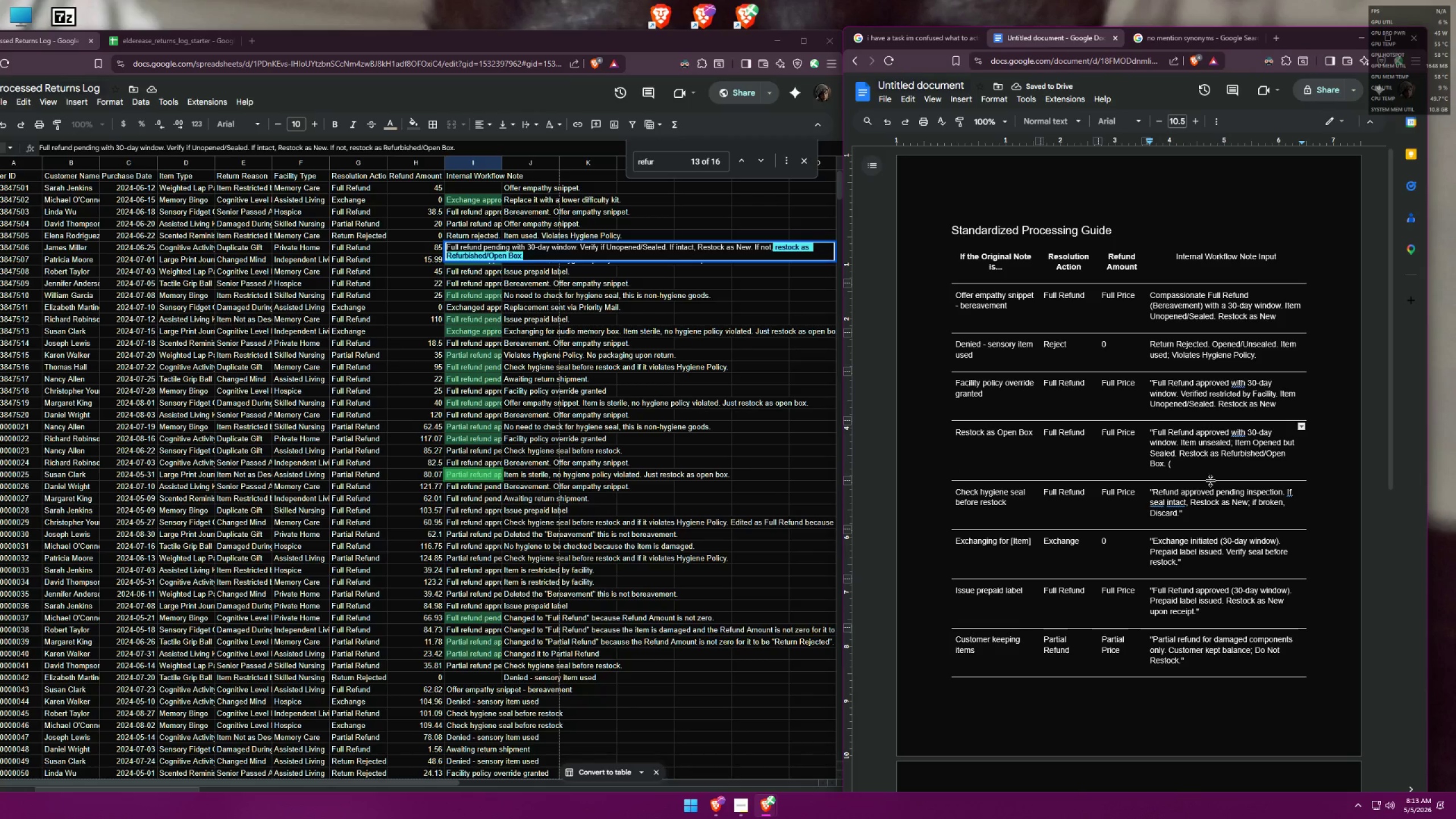 
wait(6.05)
 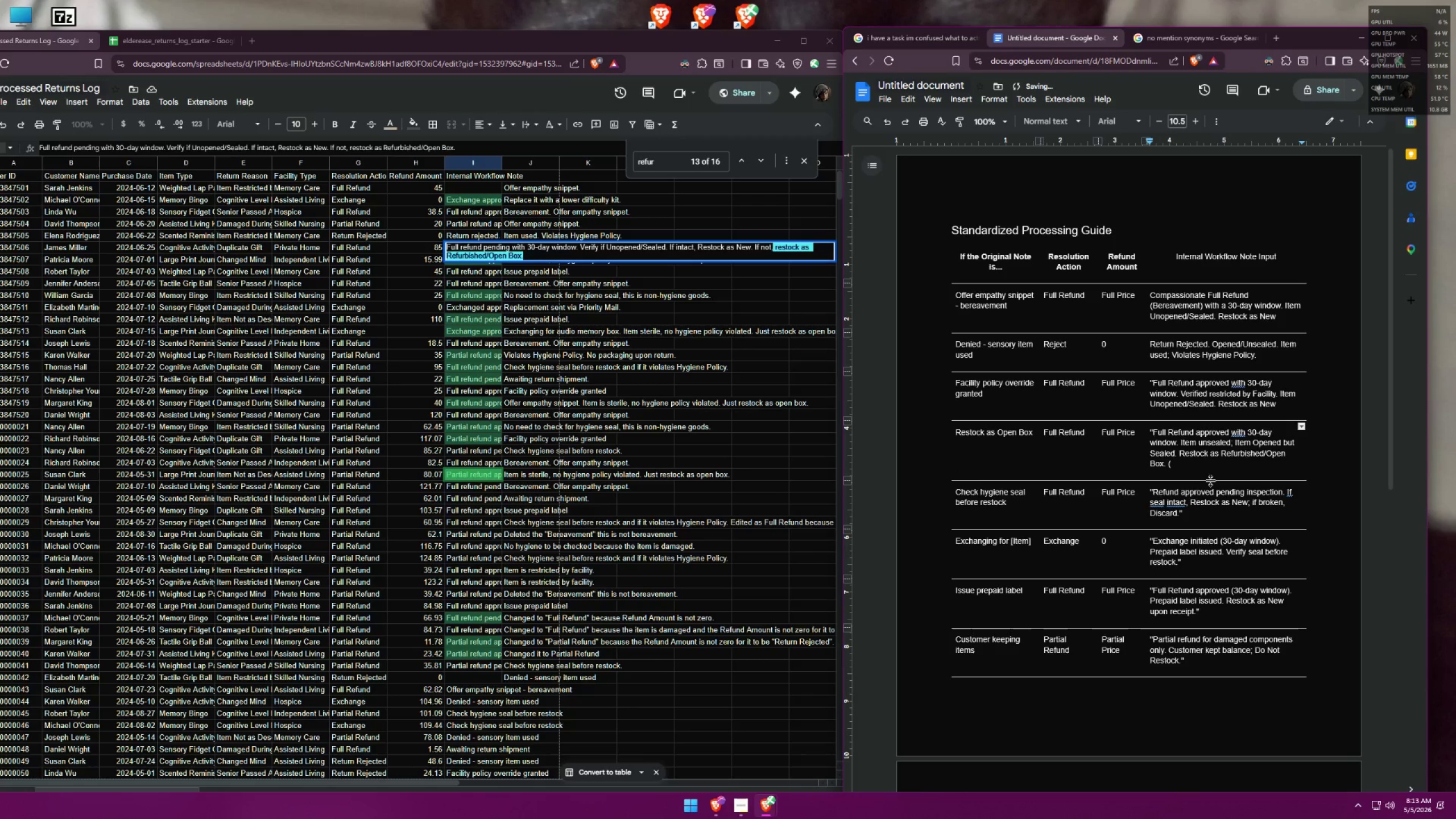 
type(for hygiene))
key(Backspace)
key(Backspace)
key(Backspace)
key(Backspace)
key(Backspace)
key(Backspace)
key(Backspace)
type(ygine prot)
key(Backspace)
type(dc)
 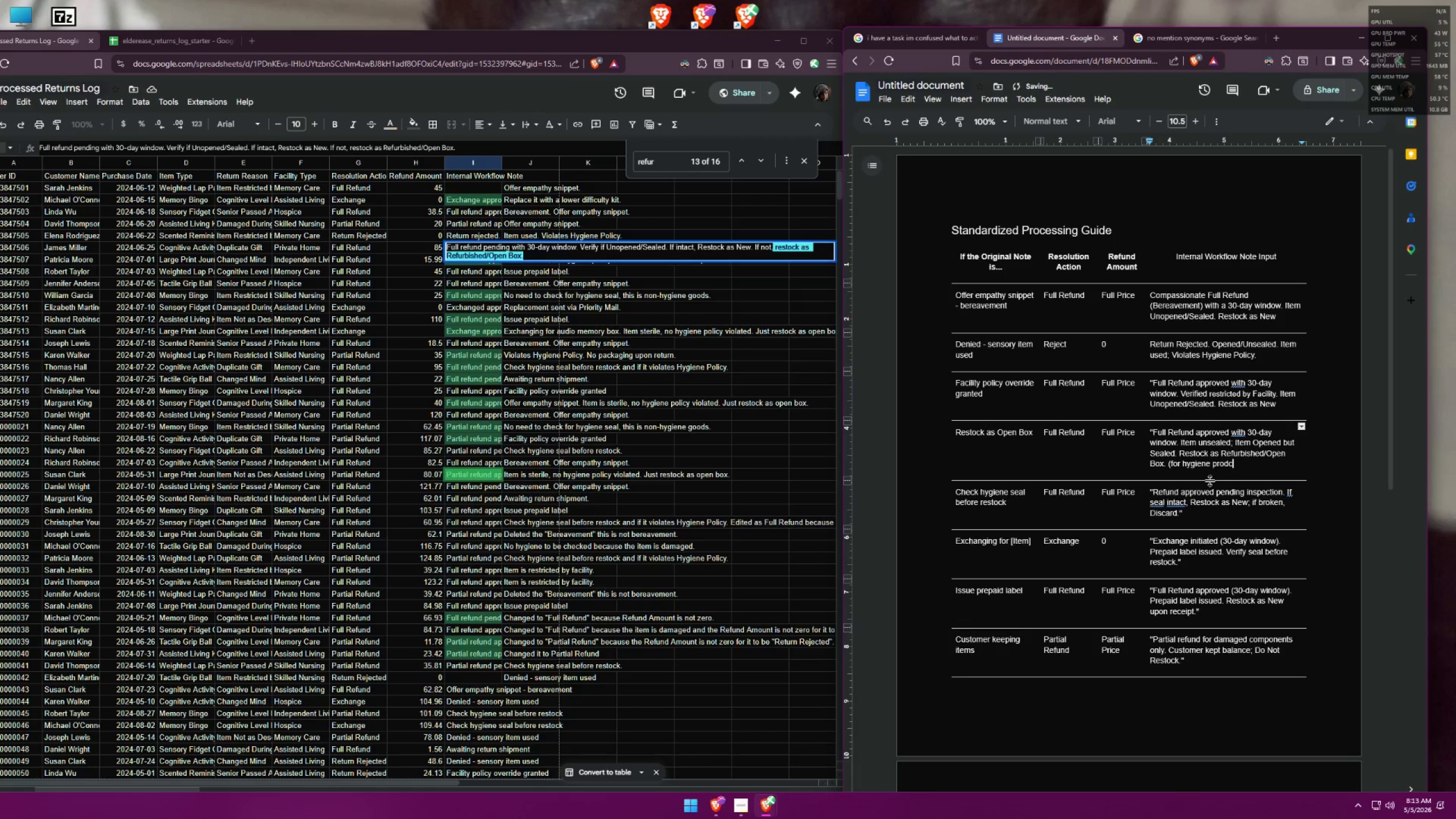 
key(Alt+AltLeft)
 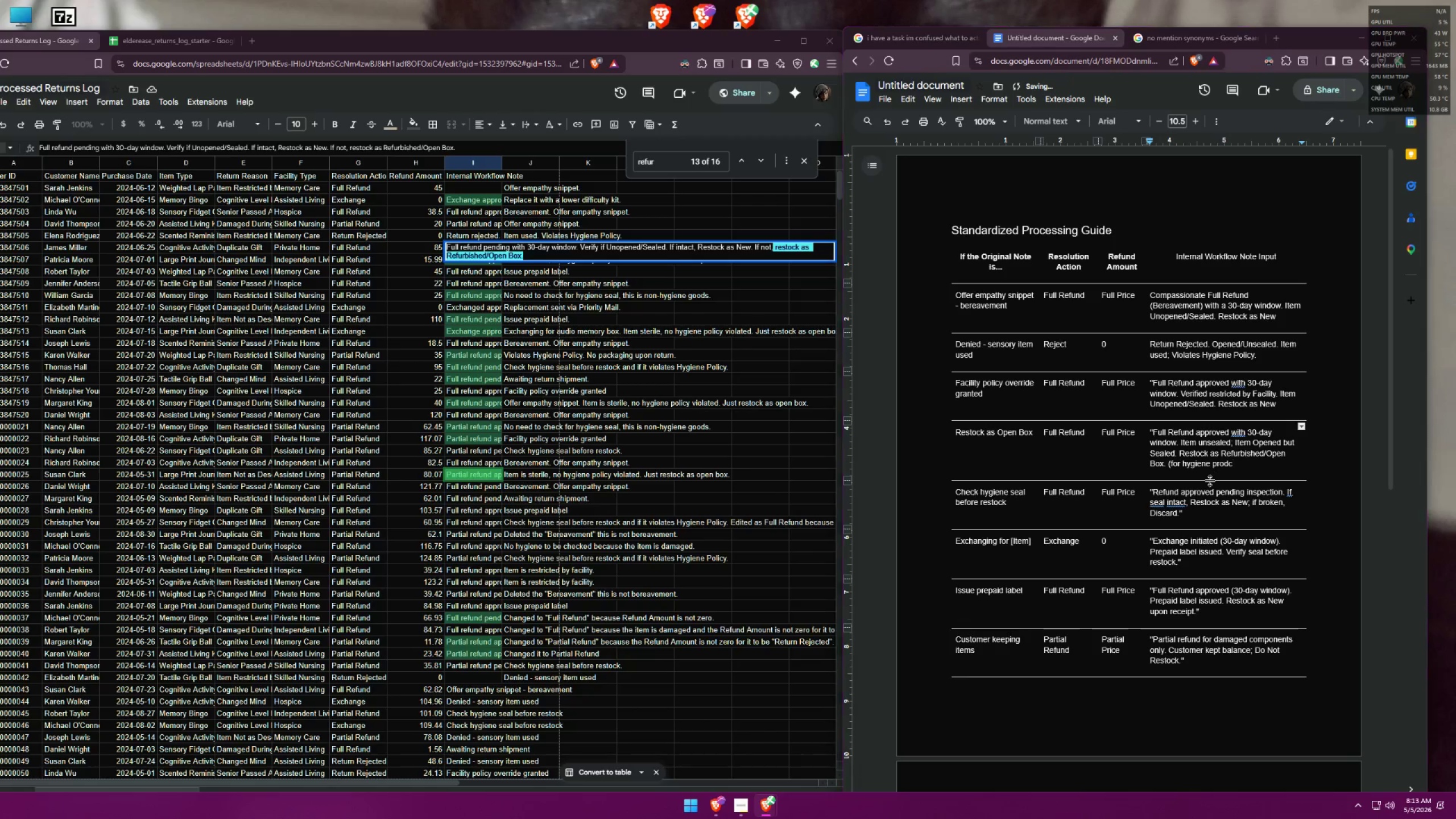 
key(Alt+Tab)
 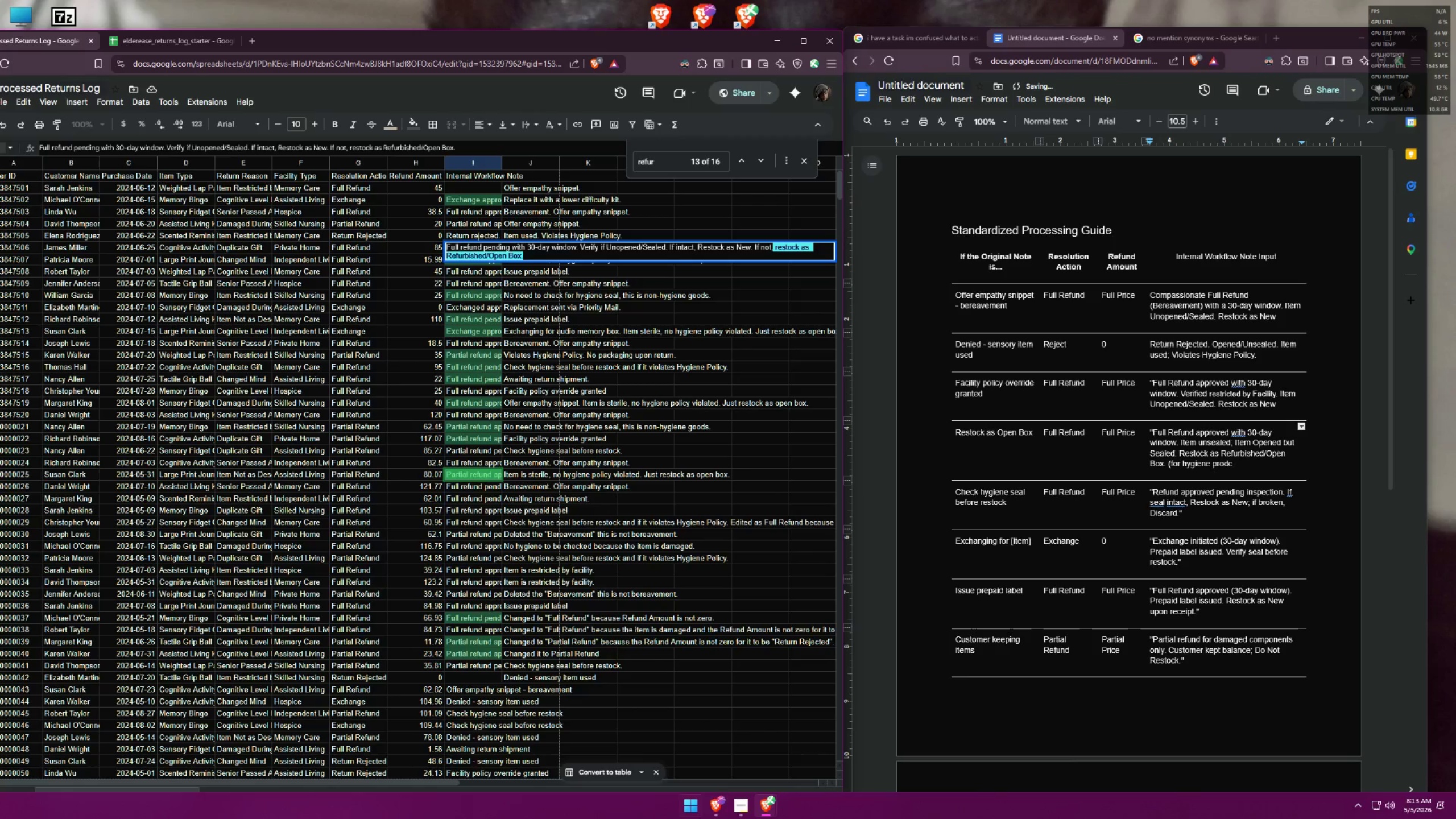 
left_click([725, 807])
 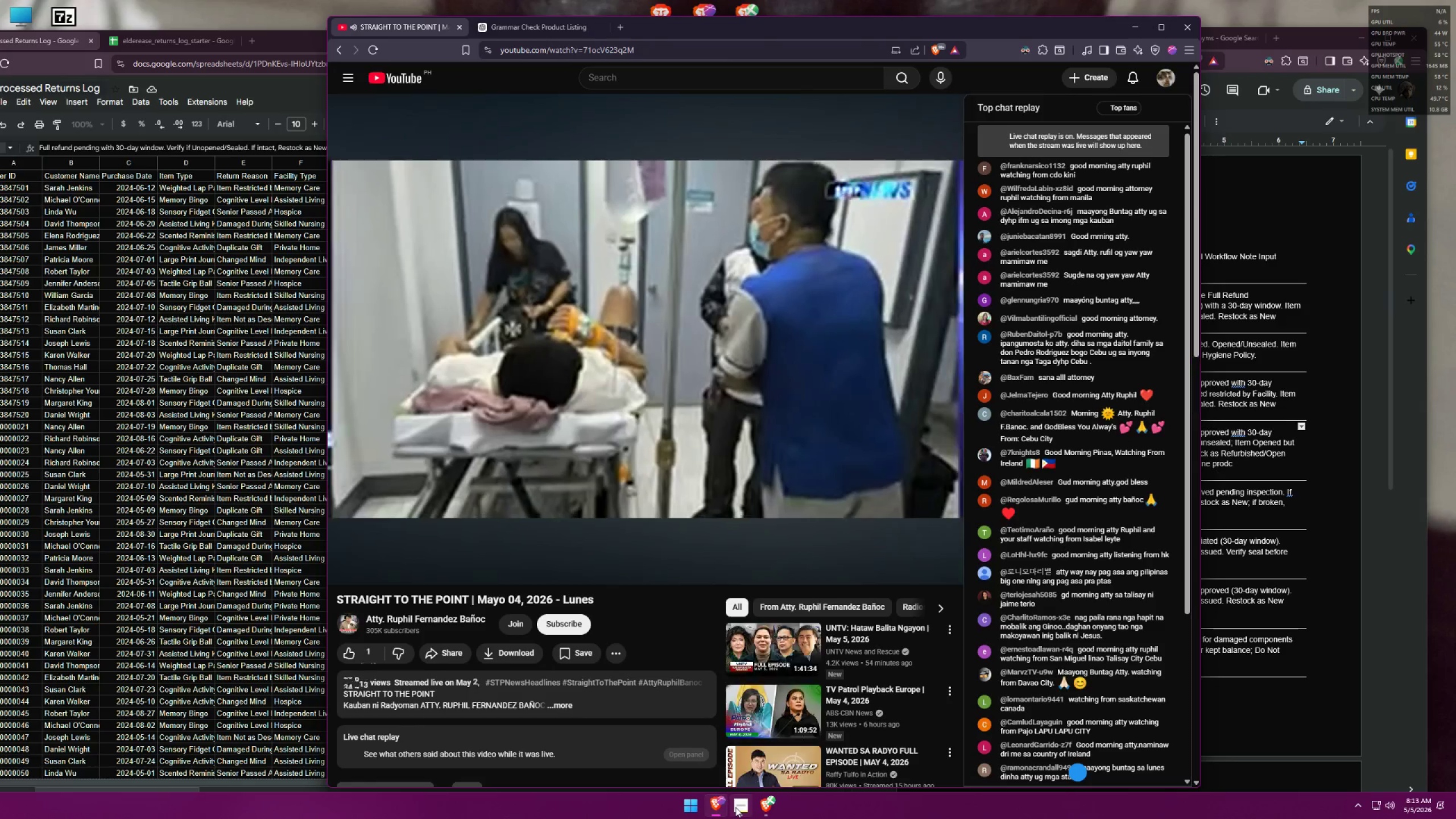 
left_click([747, 801])